 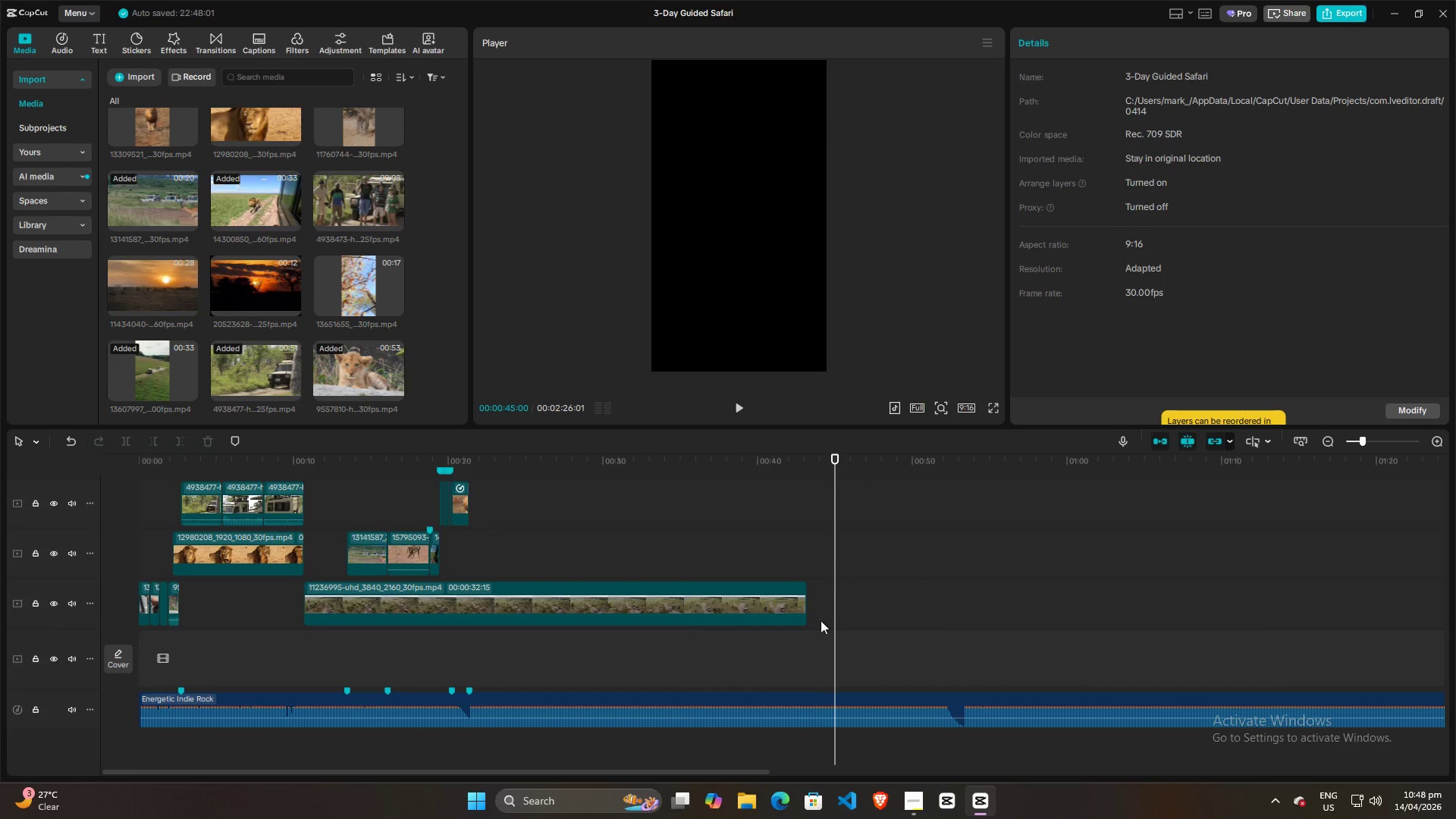 
left_click([806, 697])
 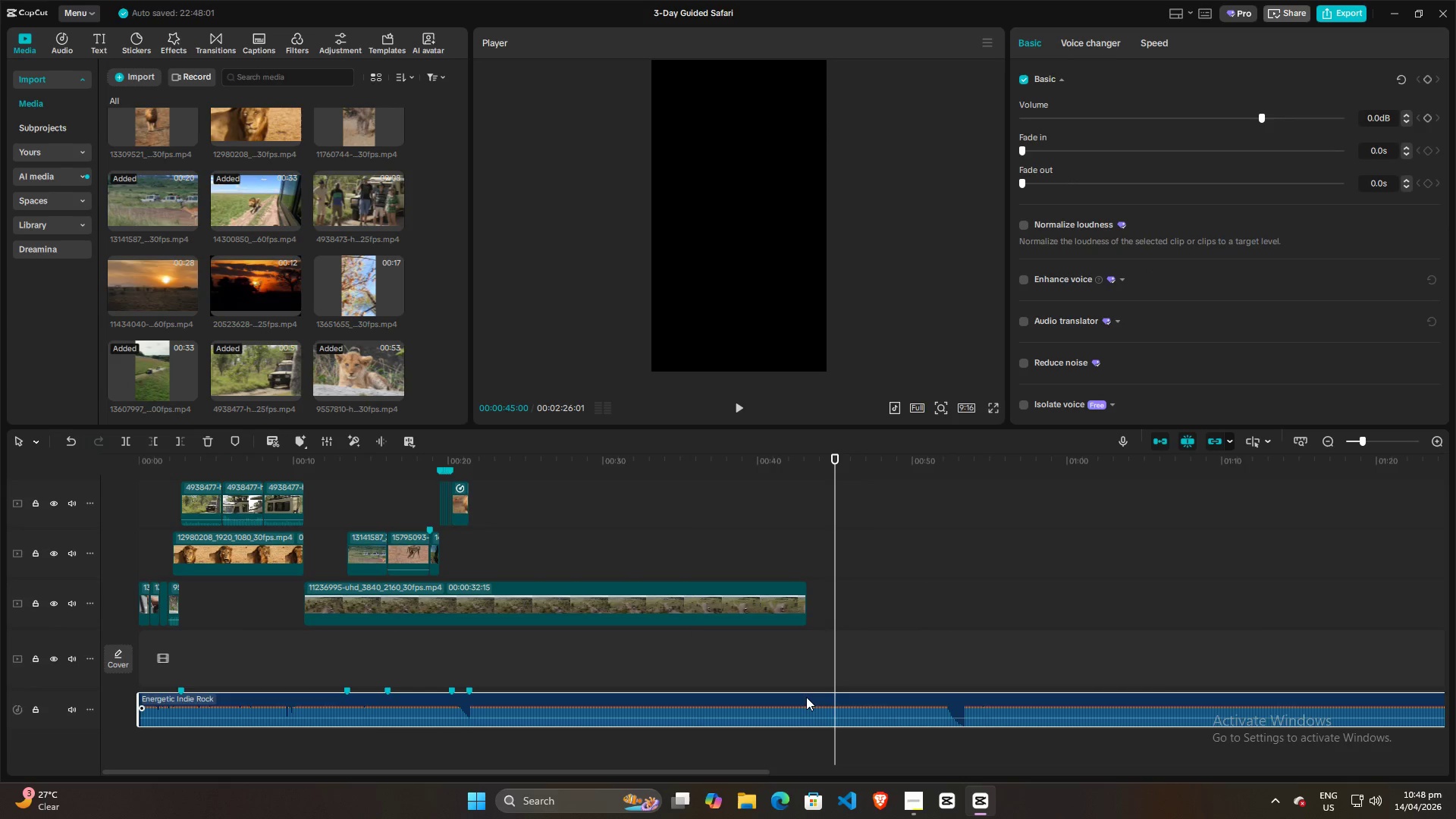 
left_click([806, 697])
 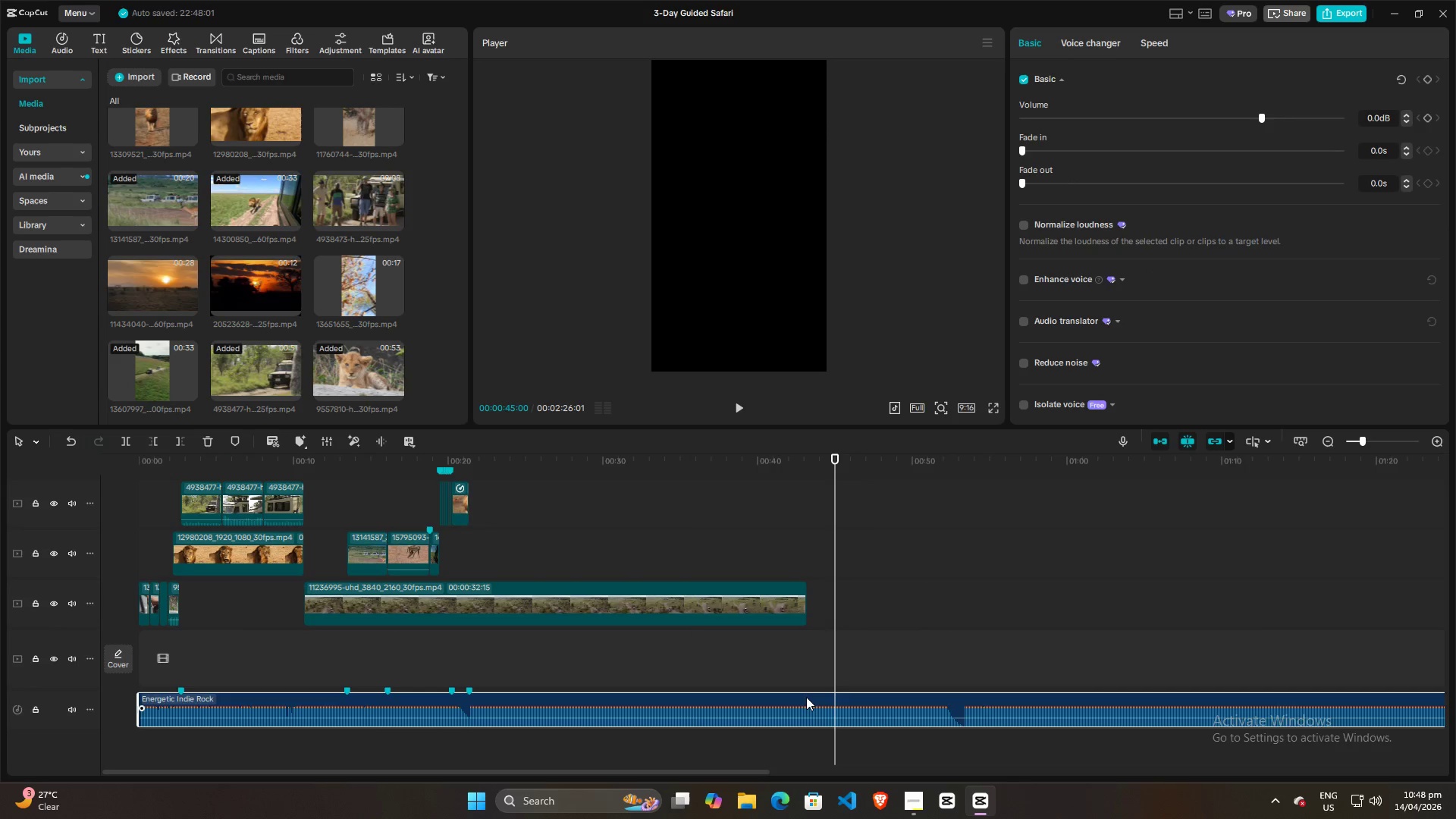 
key(W)
 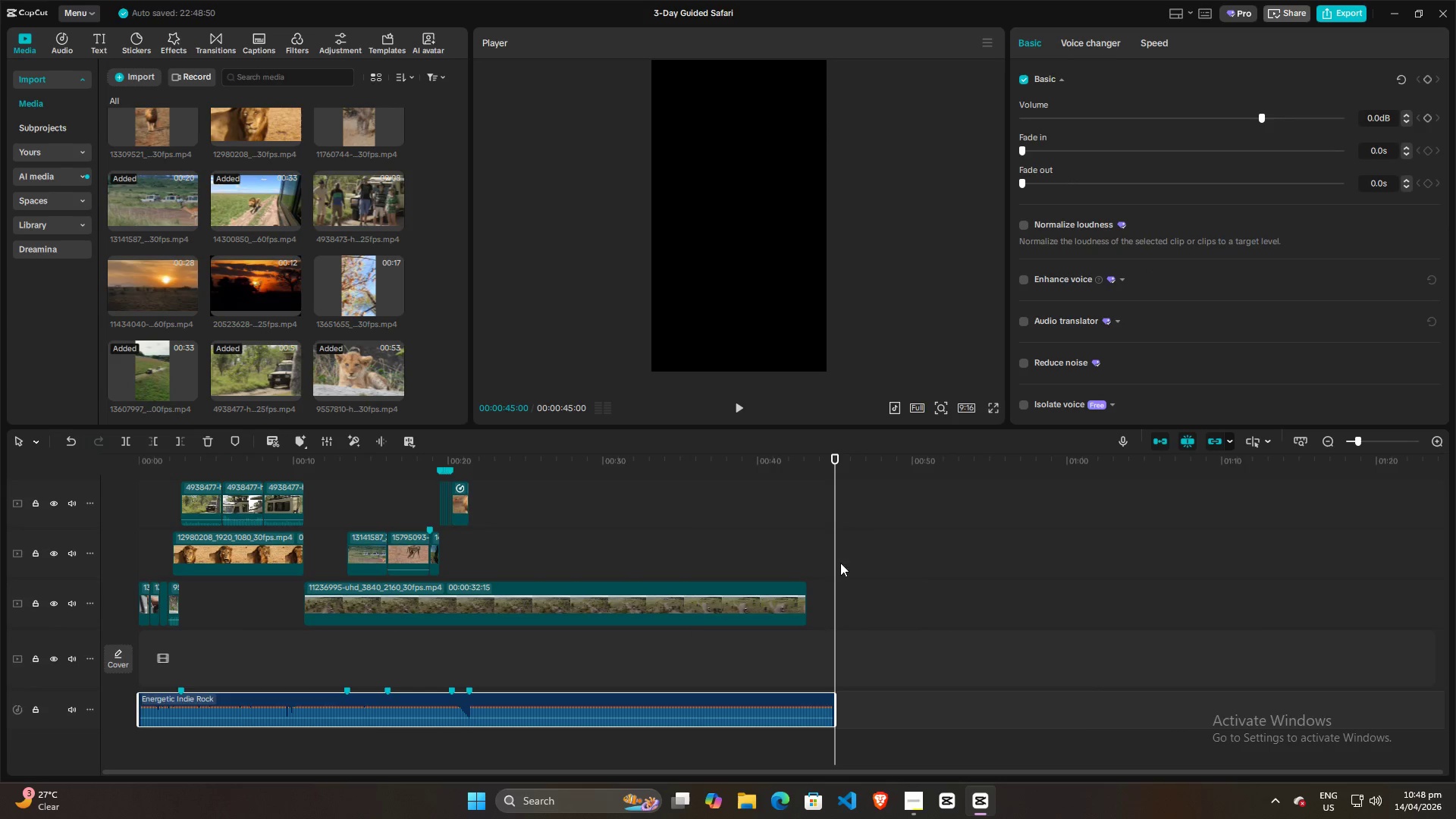 
left_click_drag(start_coordinate=[836, 522], to_coordinate=[774, 522])
 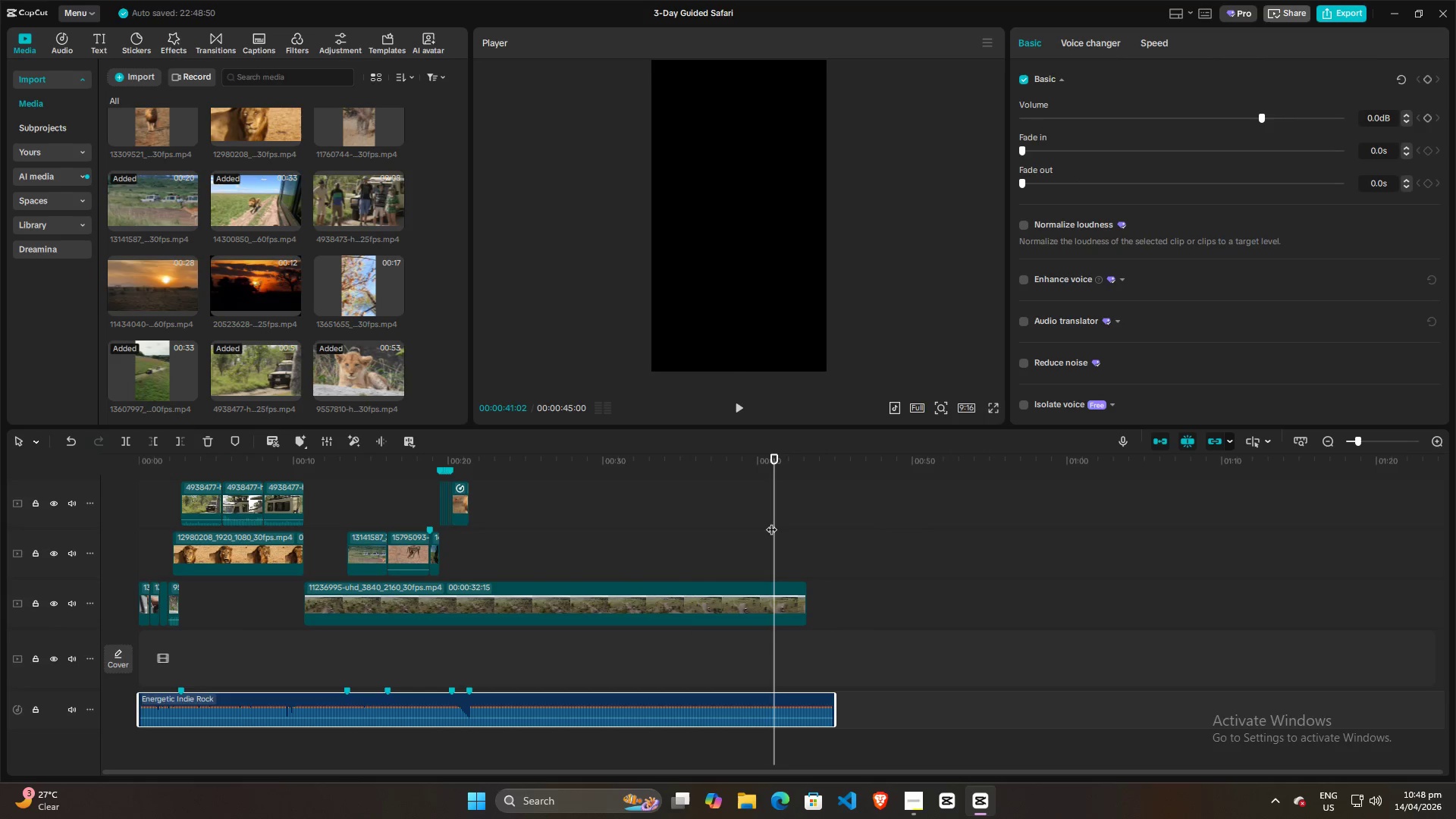 
key(Space)
 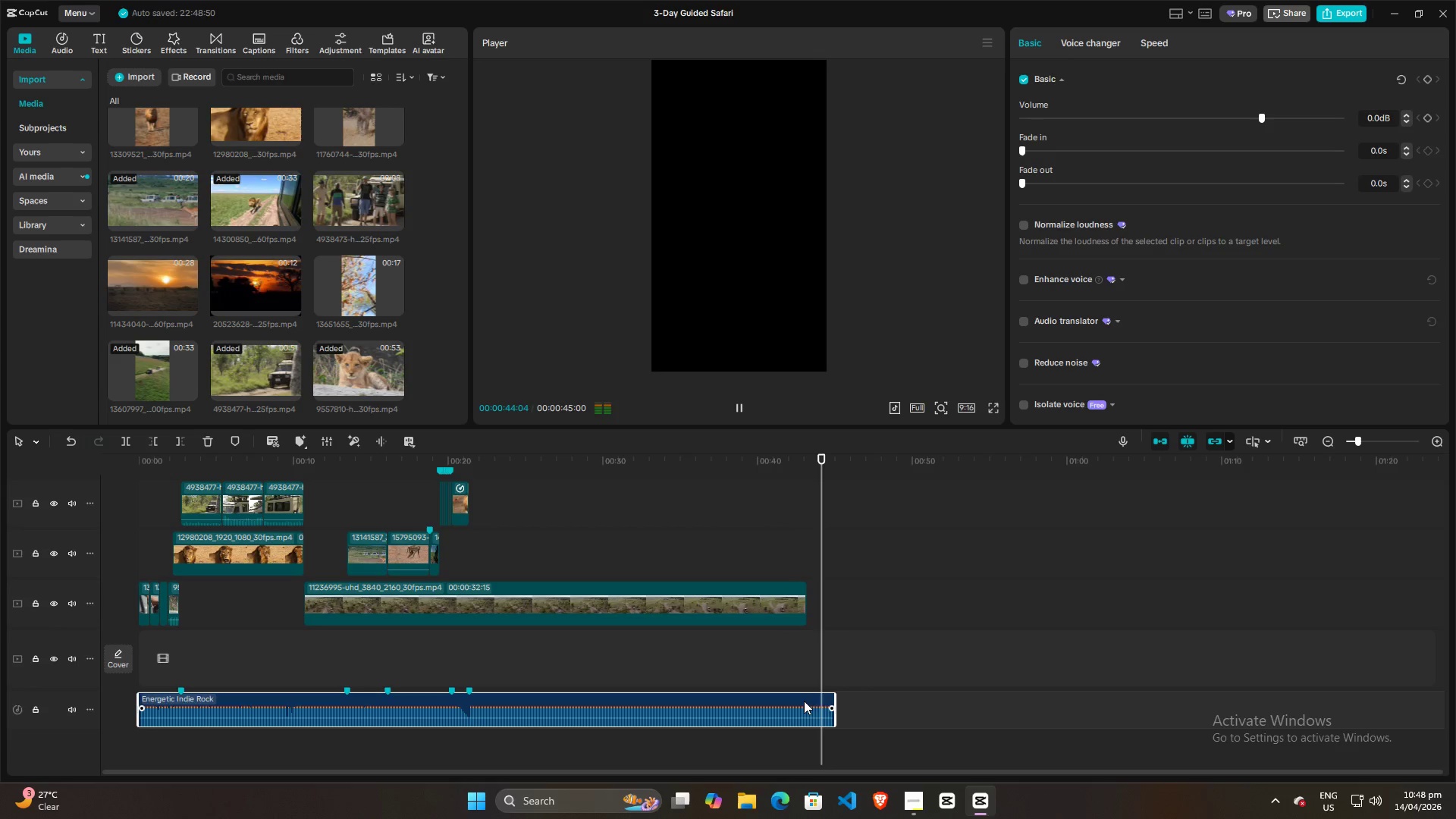 
key(Space)
 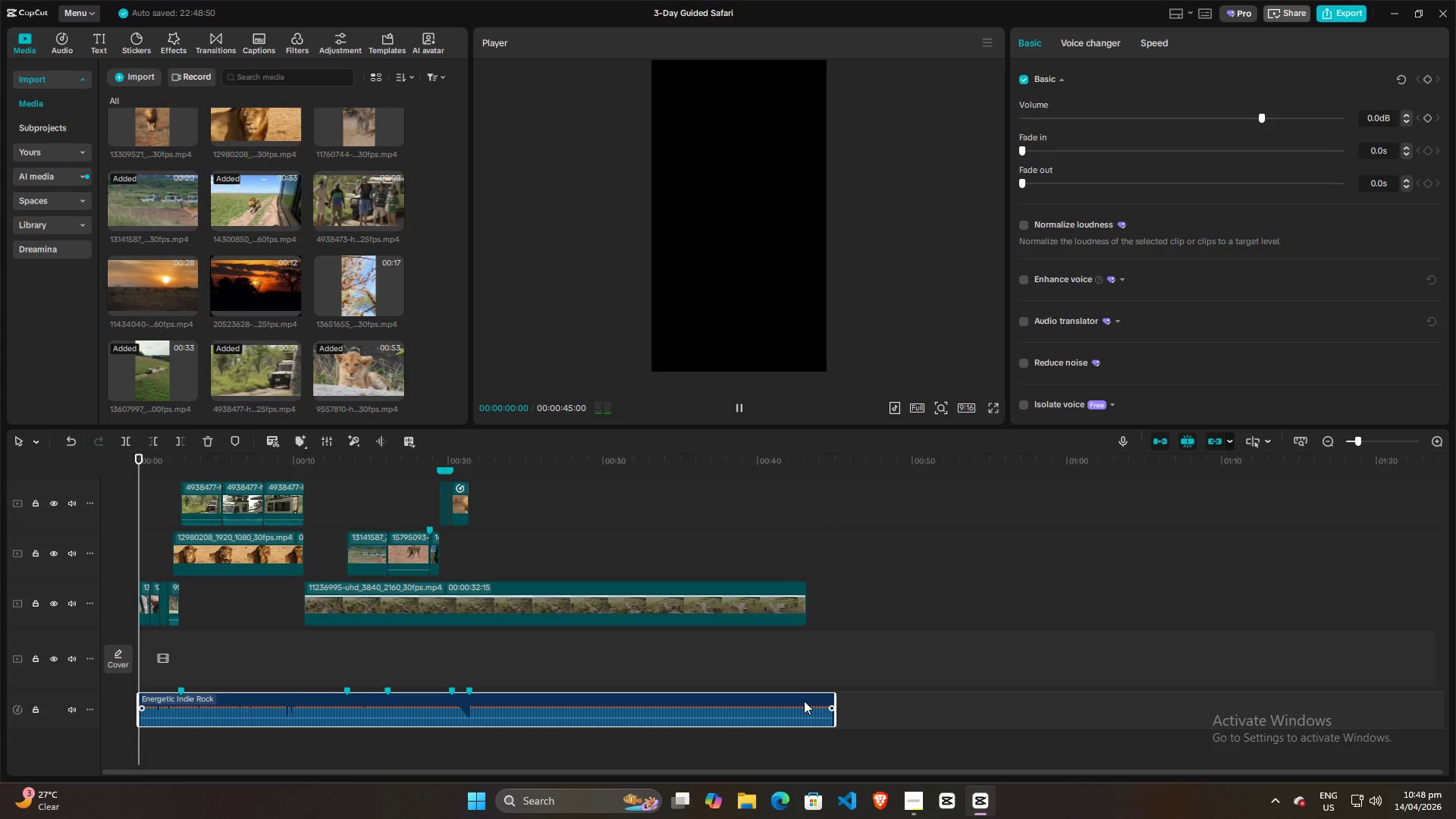 
left_click([804, 701])
 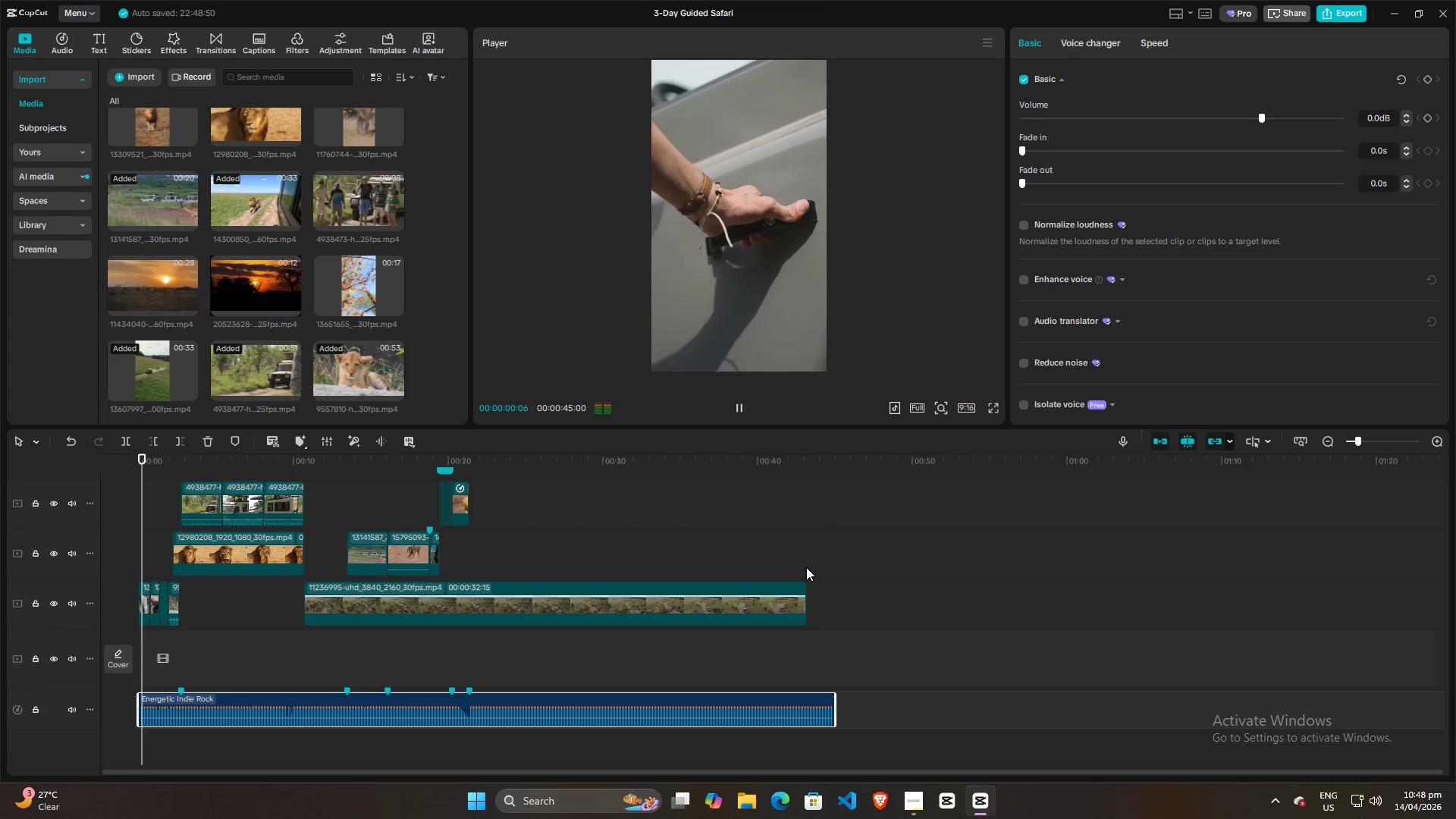 
left_click([795, 534])
 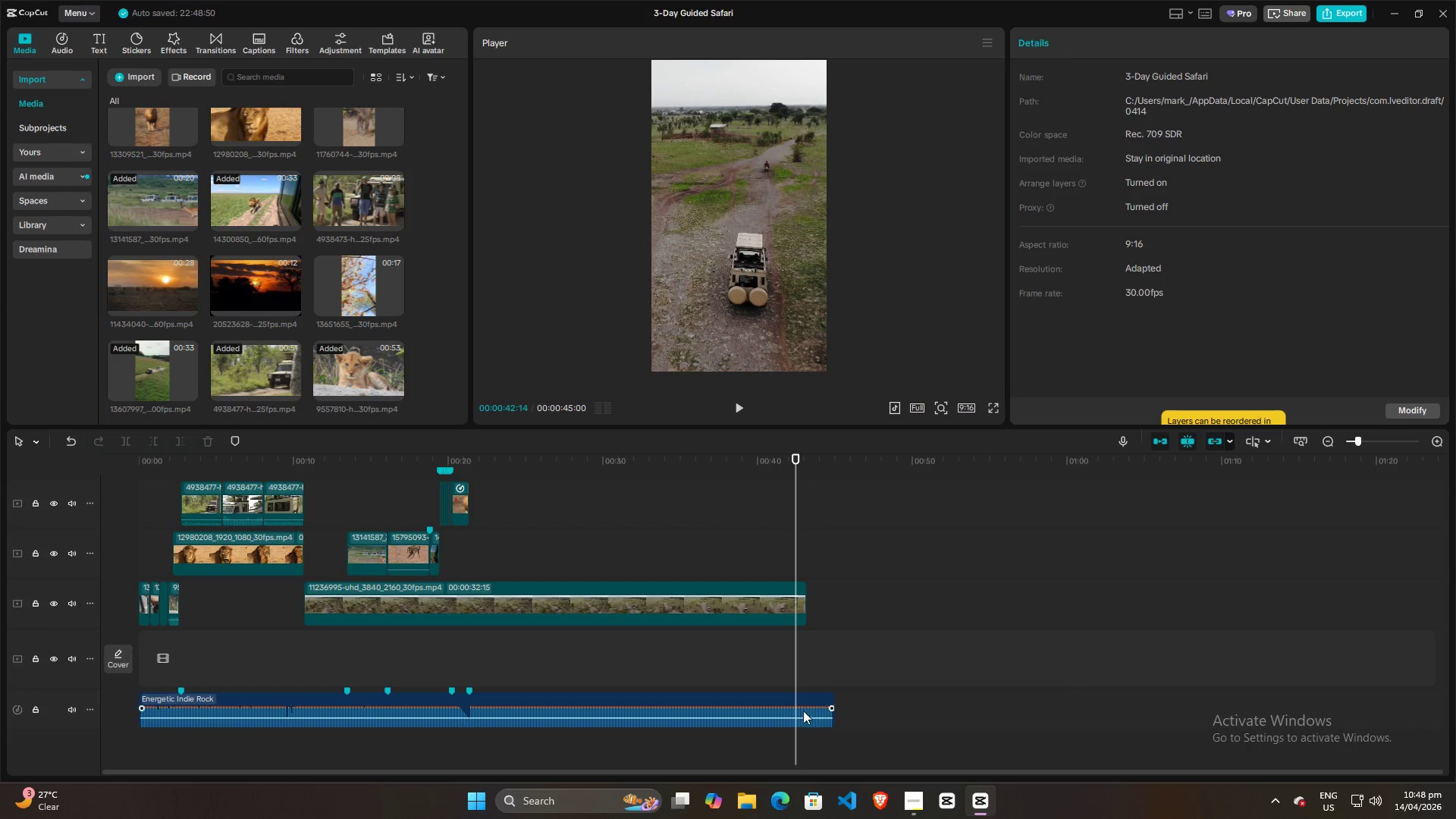 
left_click([796, 701])
 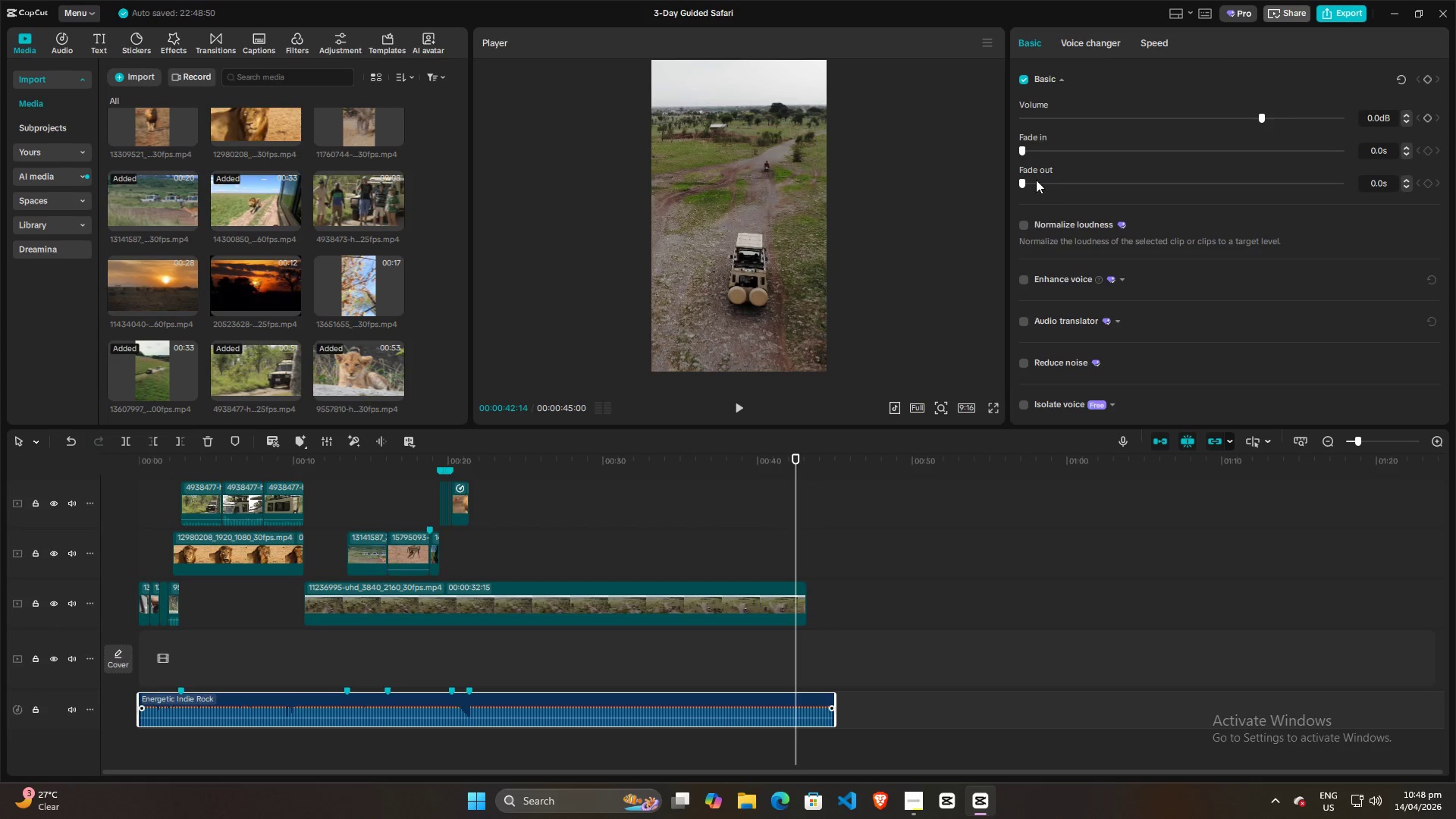 
left_click_drag(start_coordinate=[1024, 180], to_coordinate=[1087, 180])
 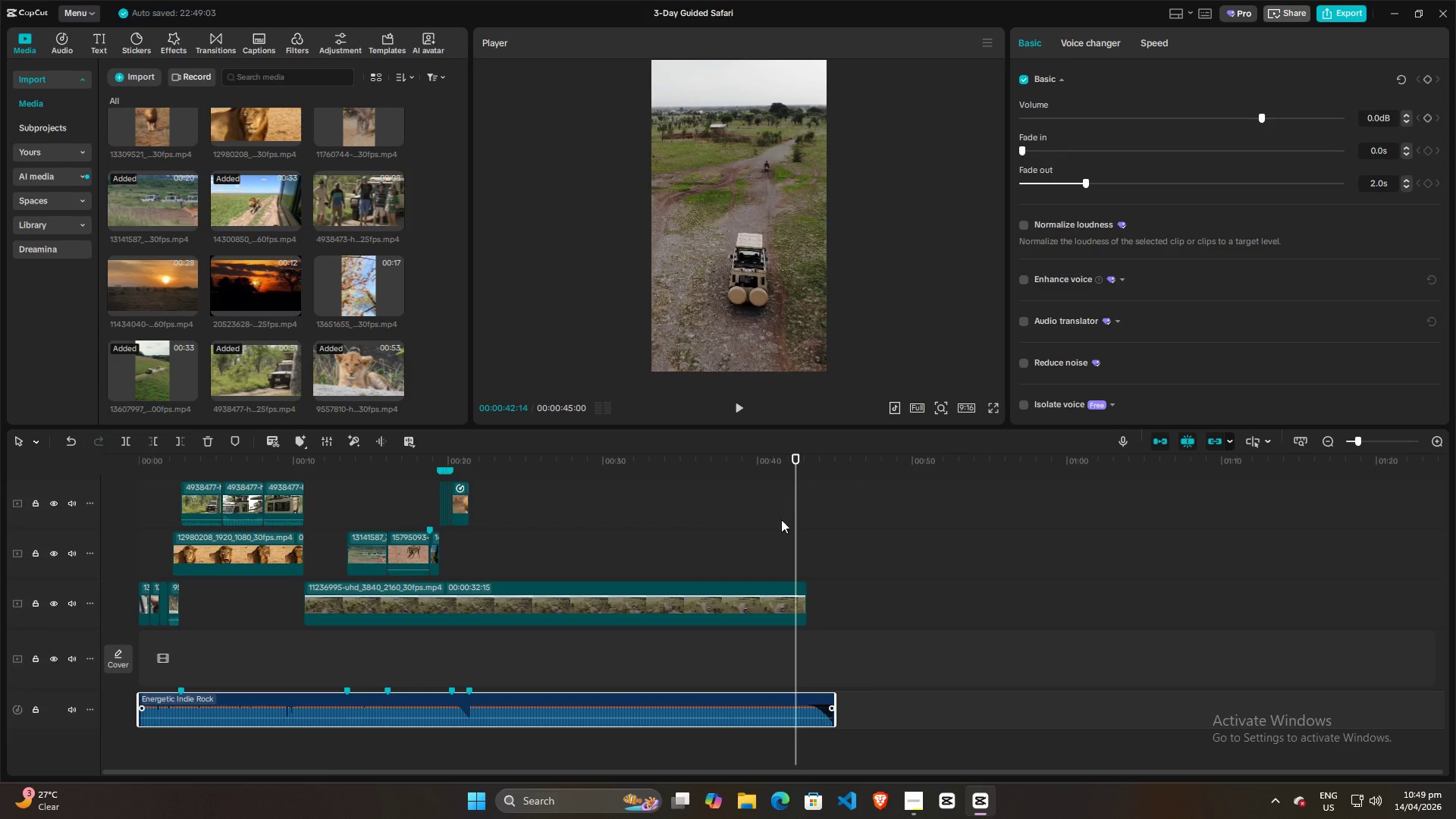 
left_click([773, 535])
 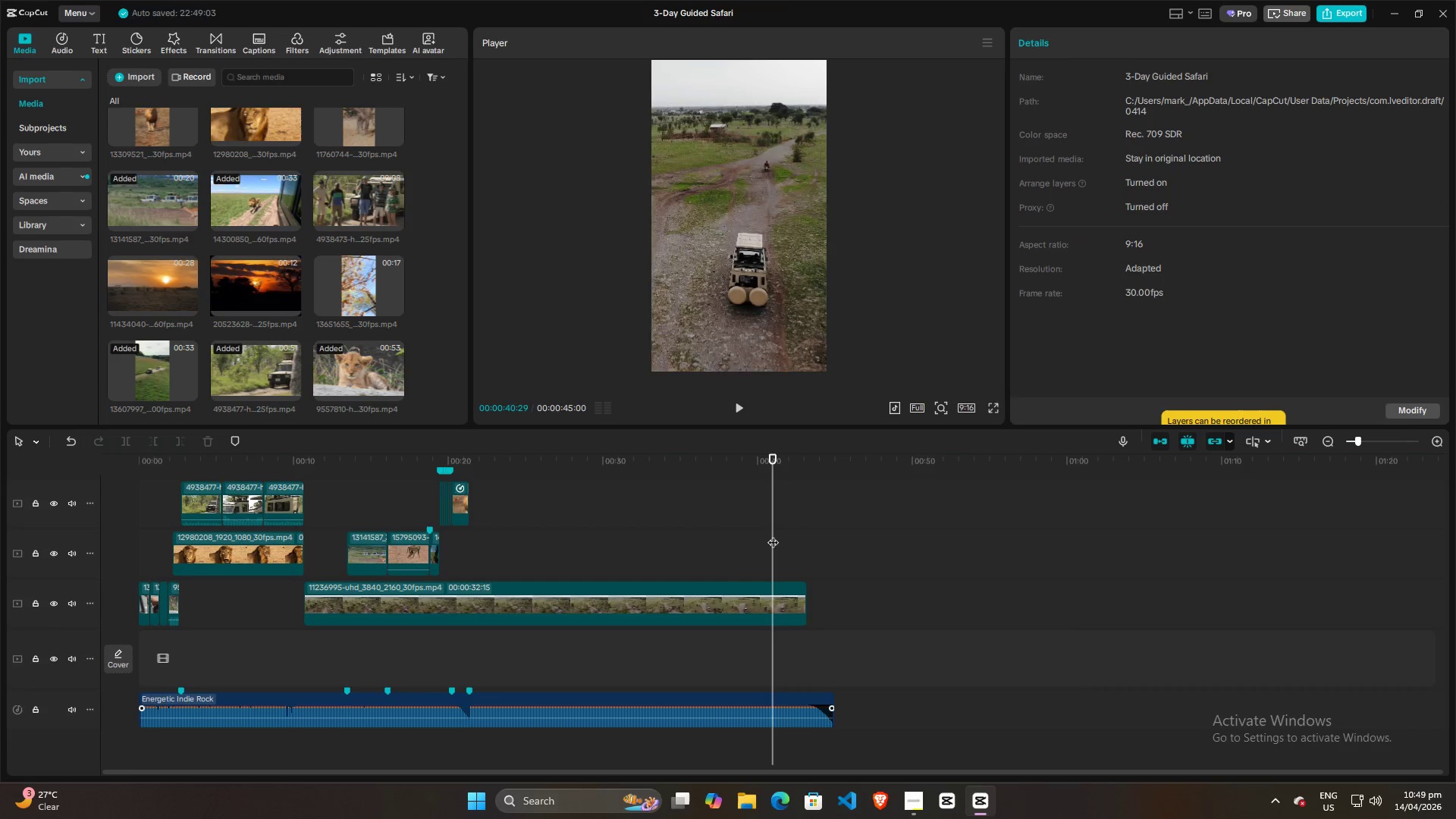 
key(Space)
 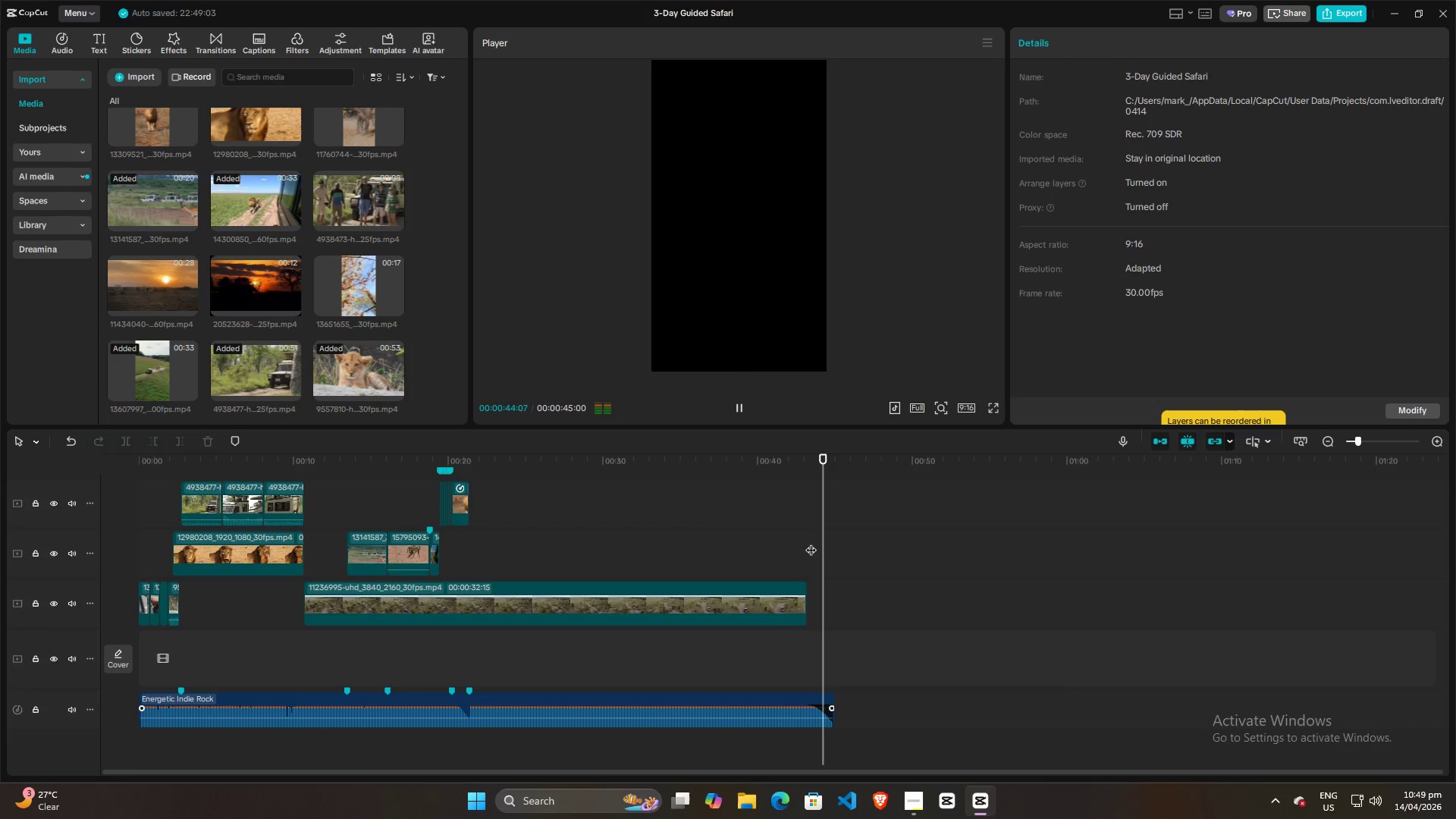 
key(Space)
 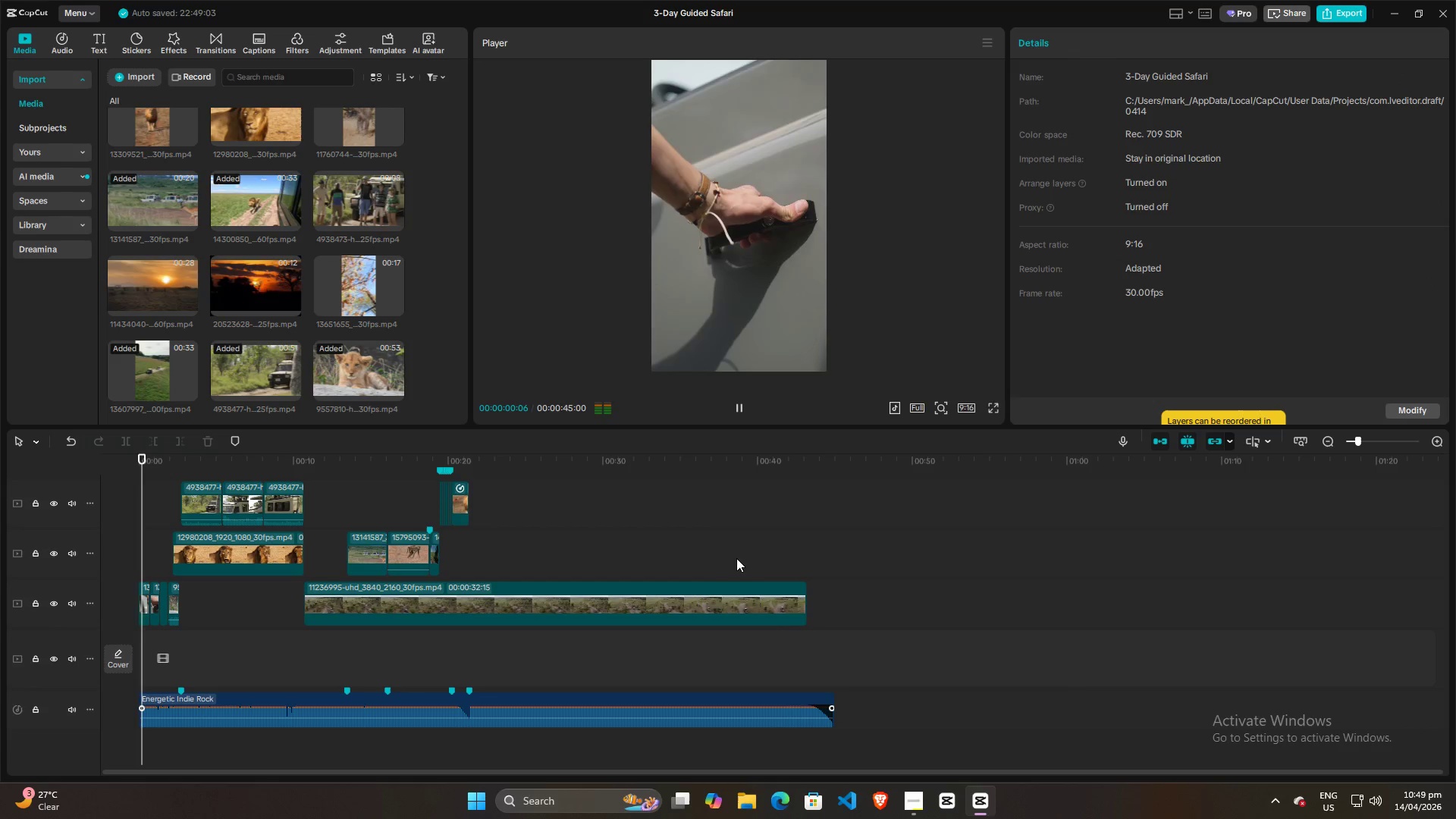 
key(Space)
 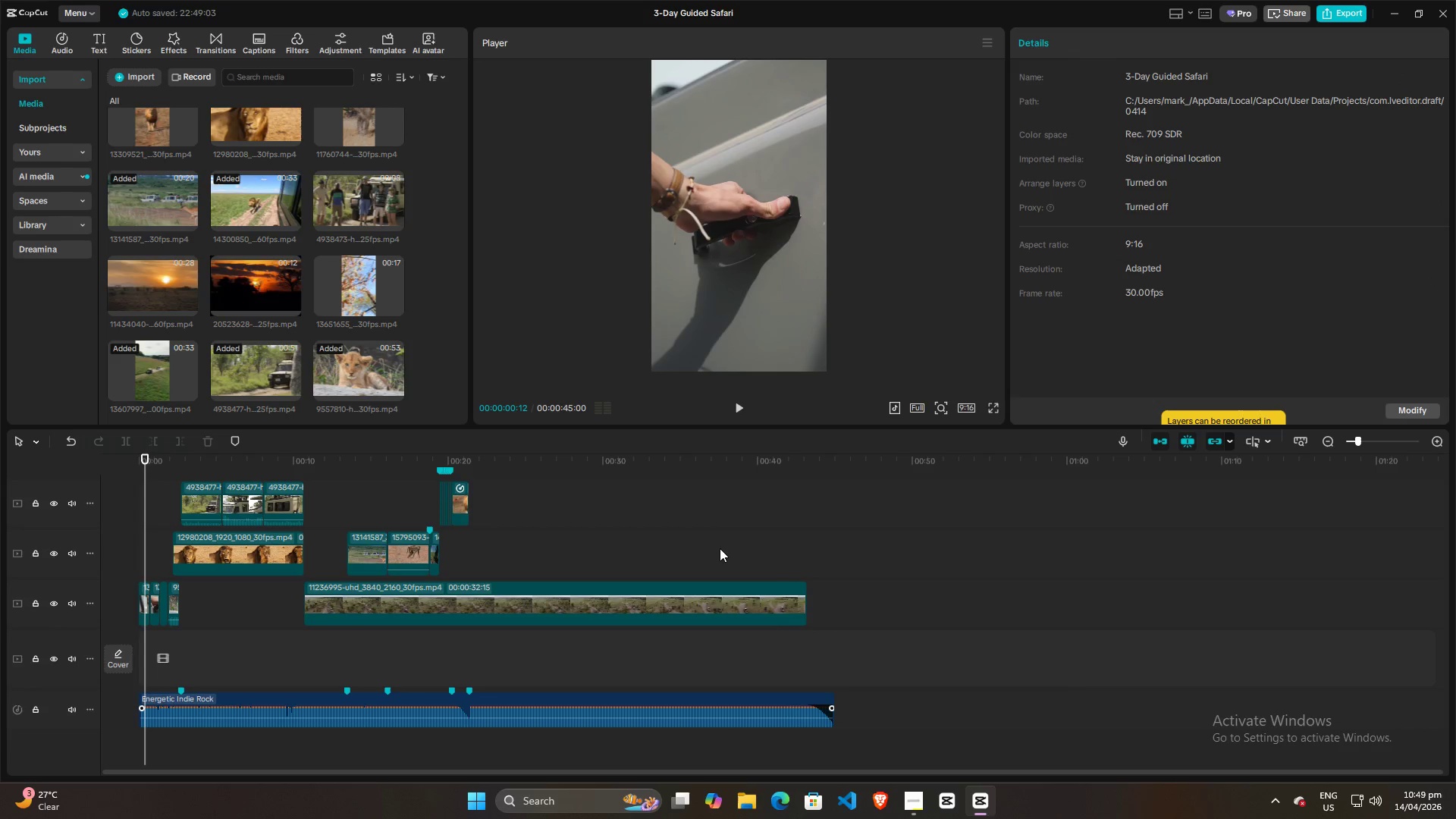 
key(Alt+AltLeft)
 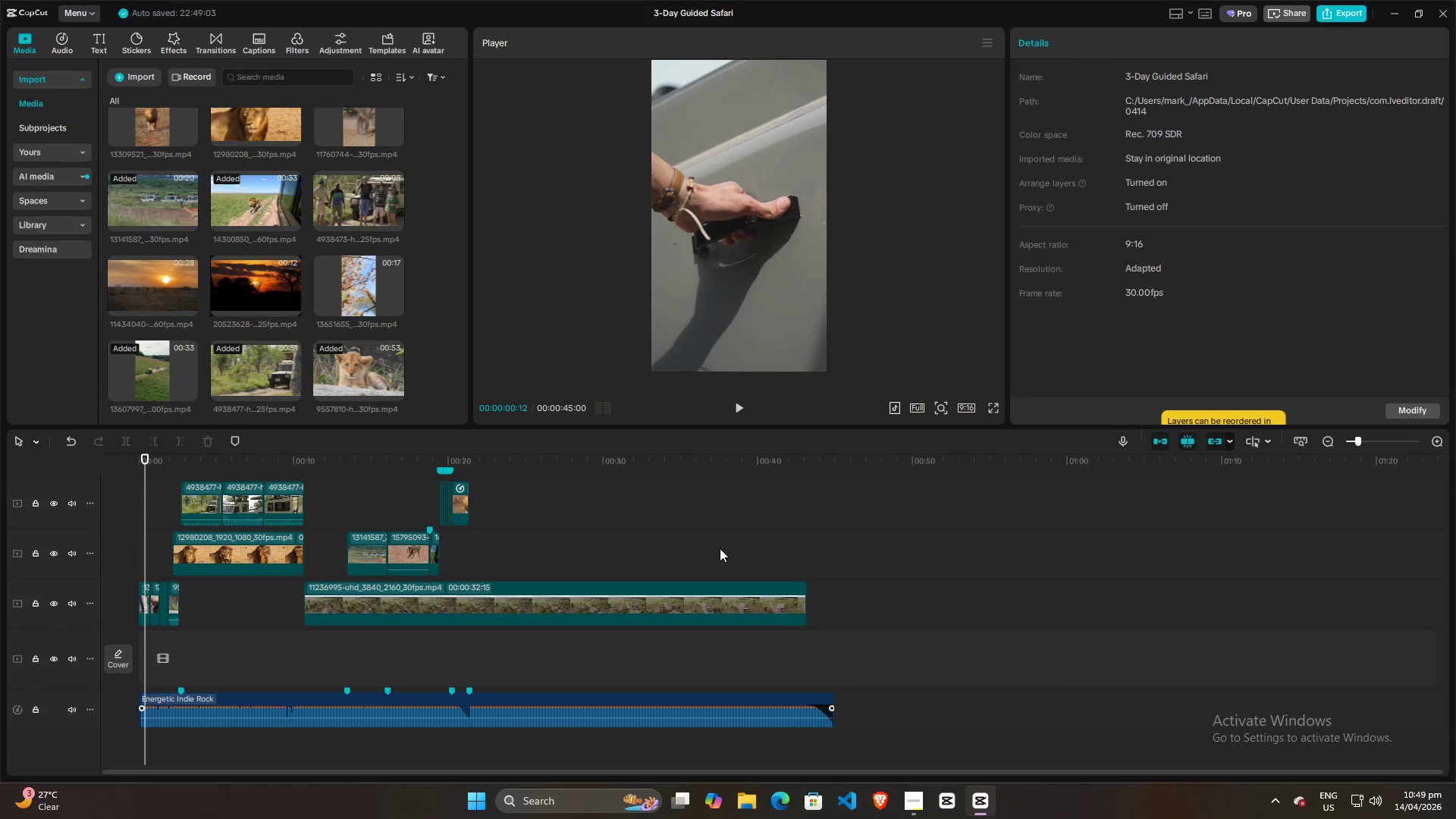 
key(Alt+Tab)